 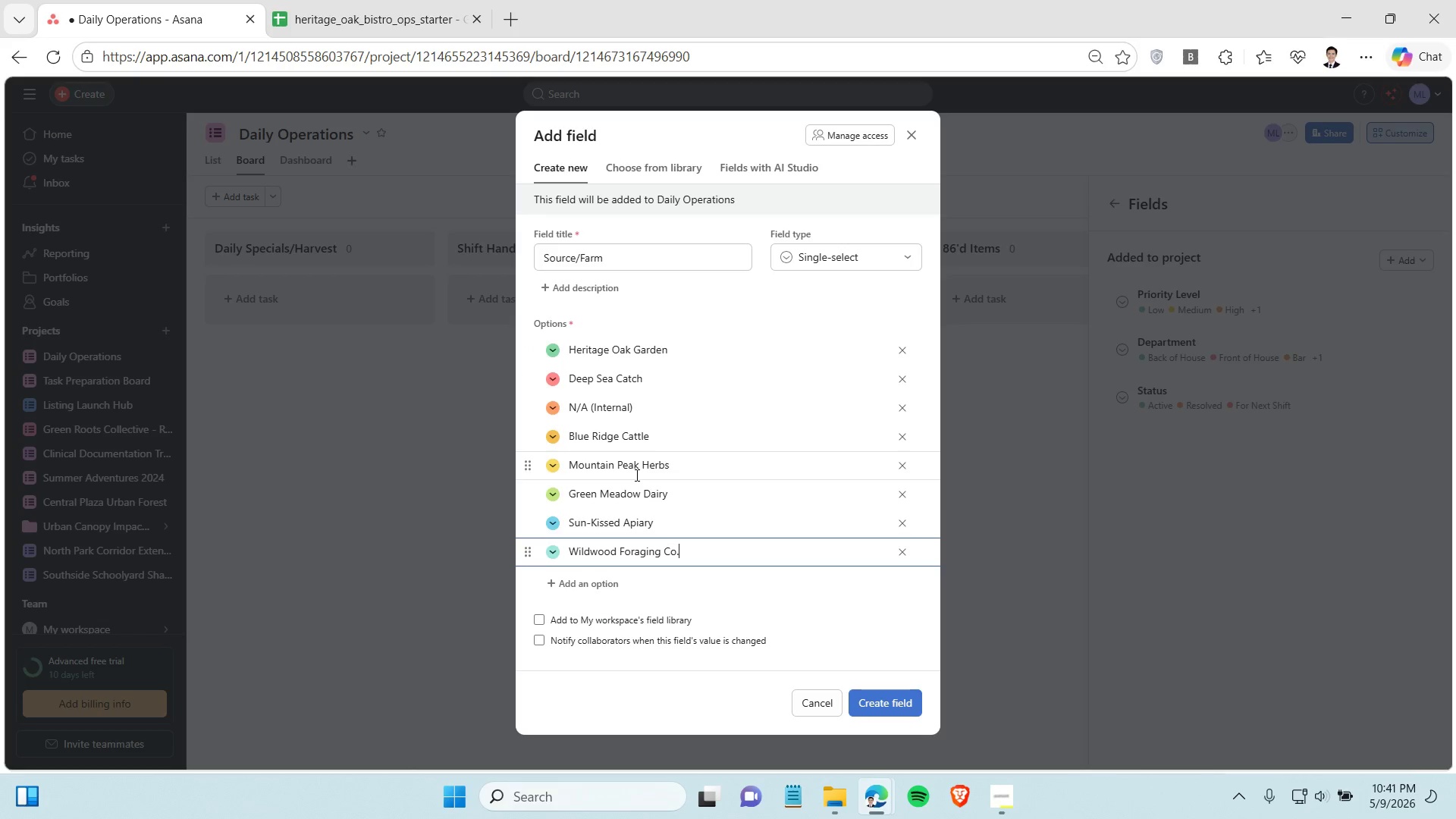 
left_click([349, 10])
 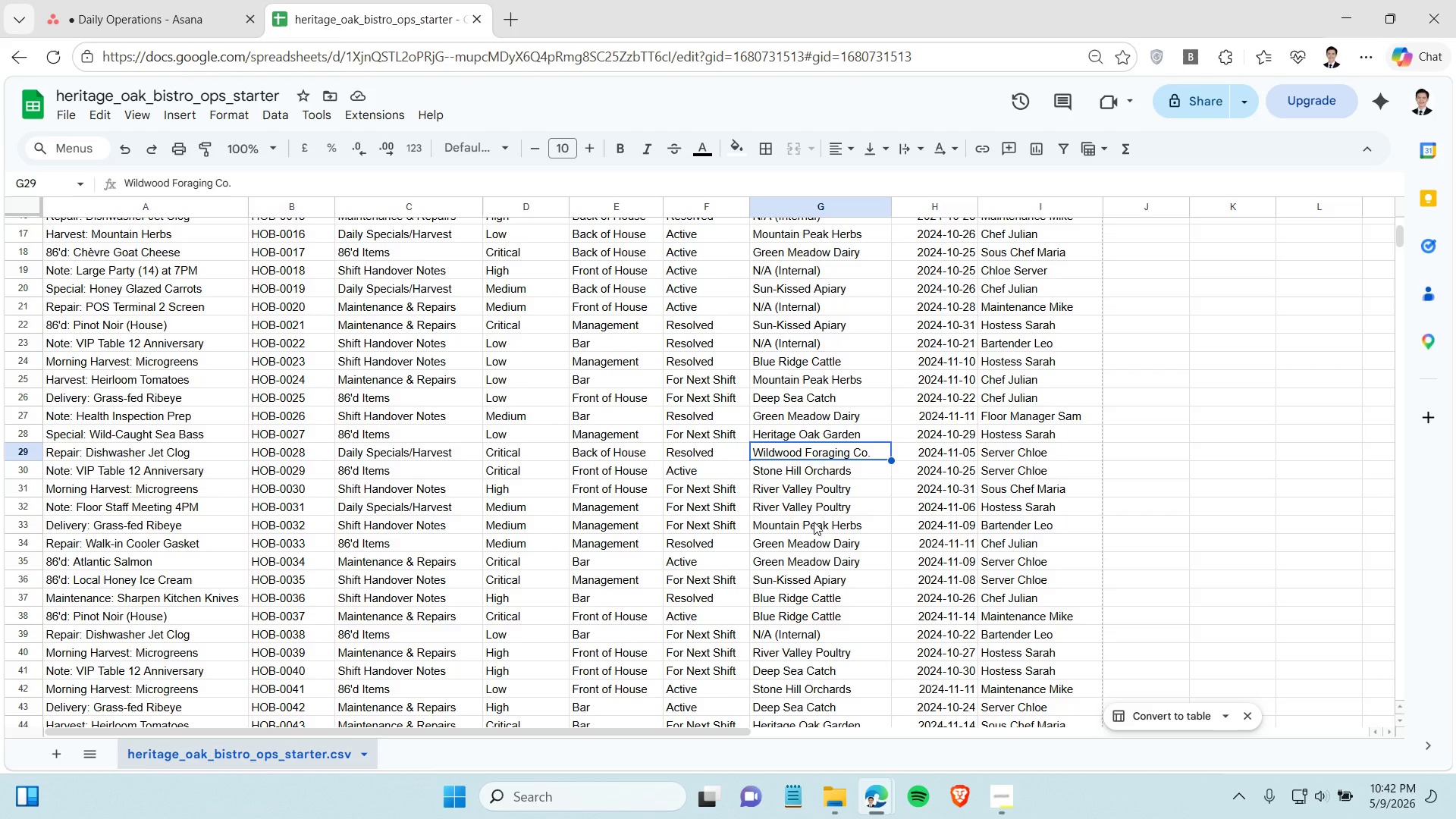 
wait(6.88)
 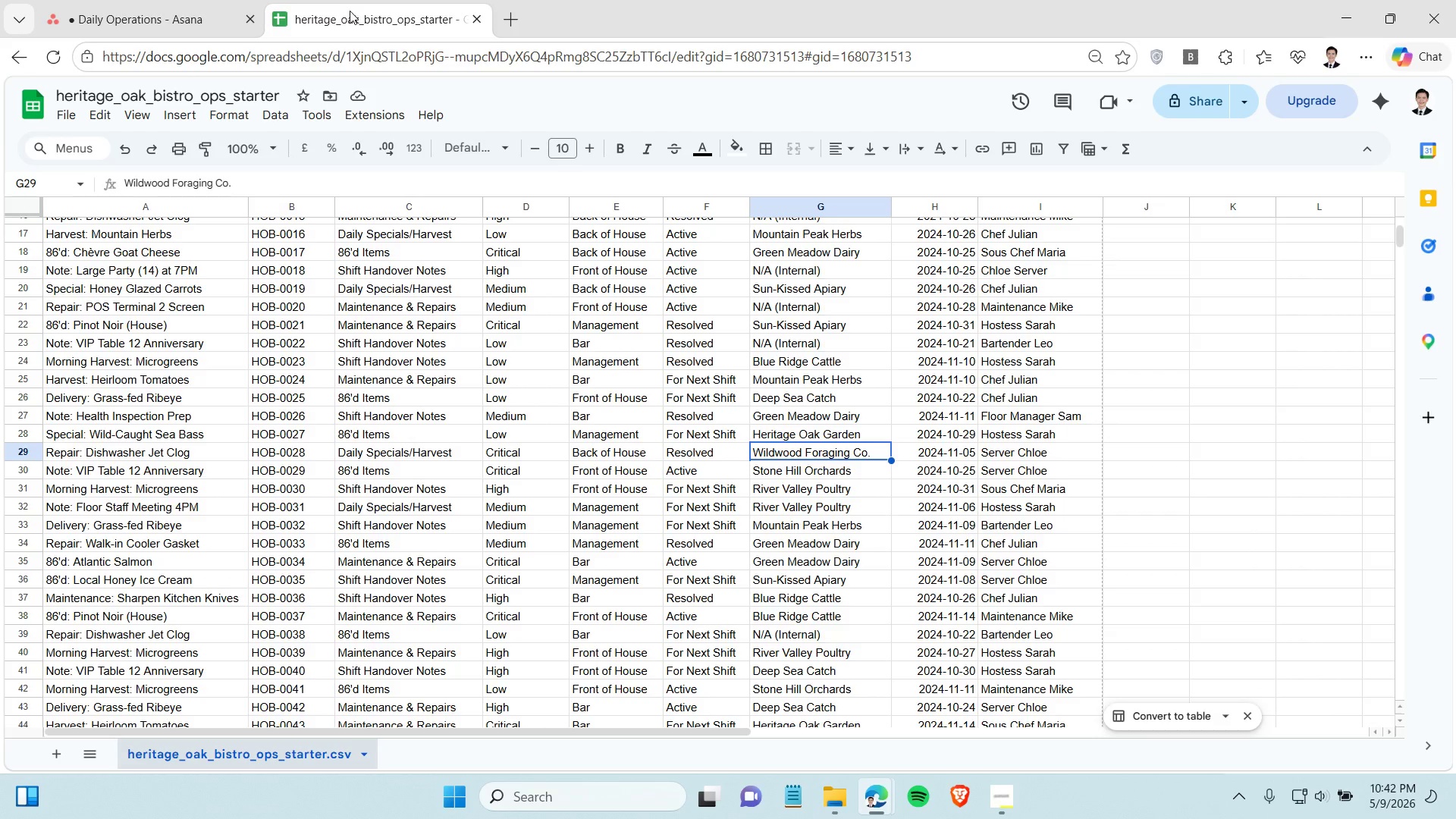 
left_click([801, 416])
 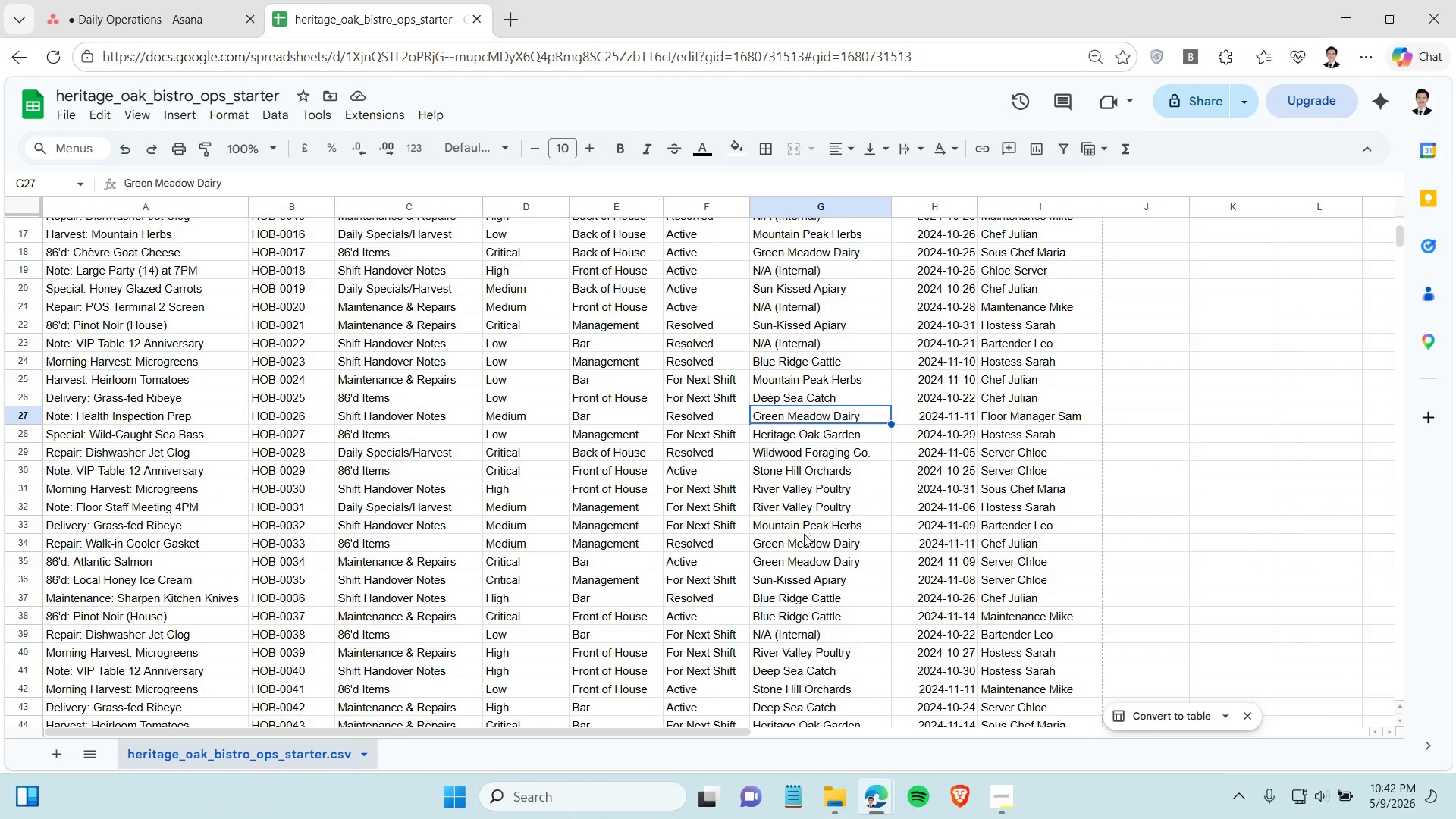 
left_click([807, 539])
 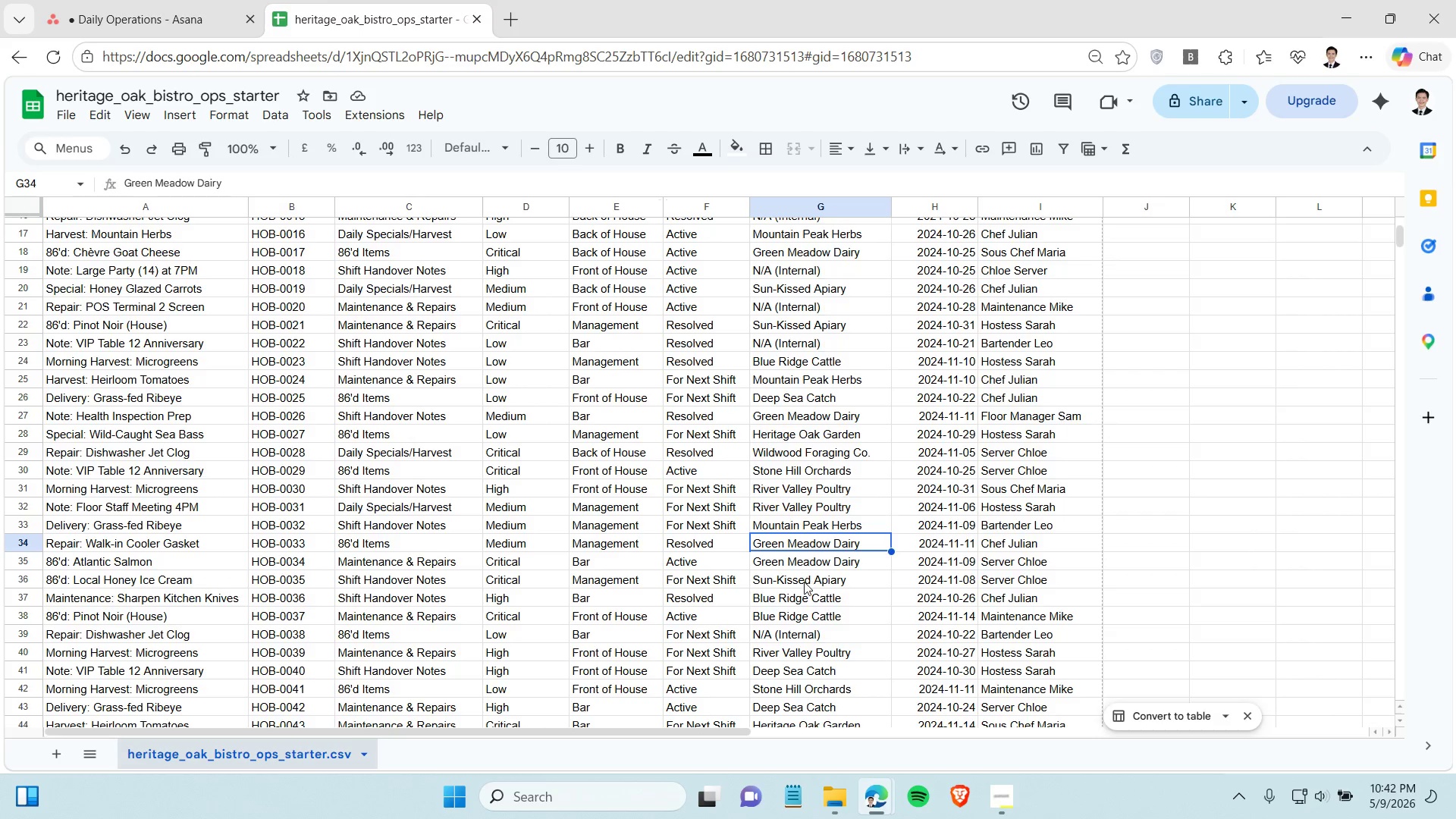 
left_click([804, 582])
 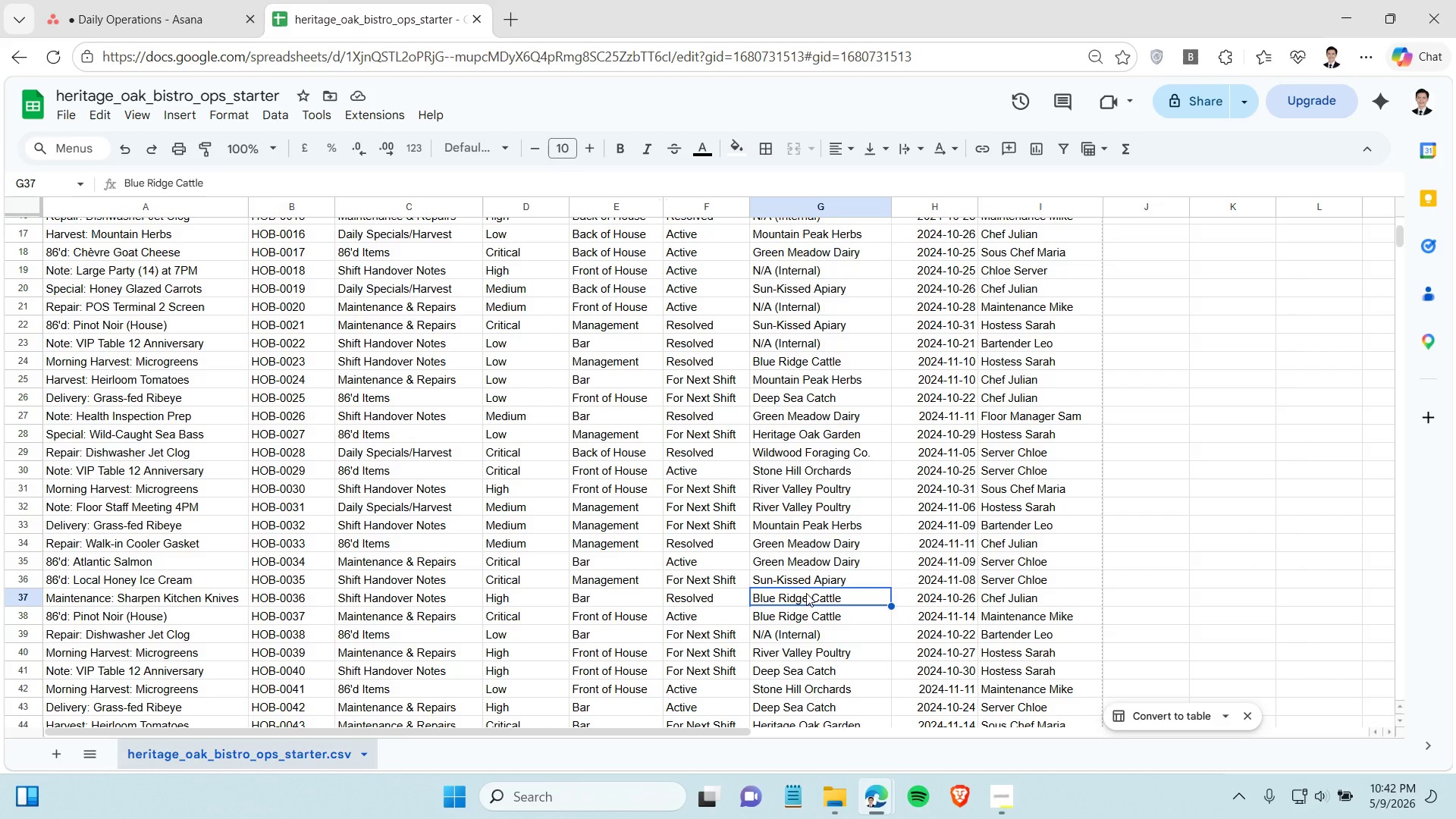 
double_click([806, 593])
 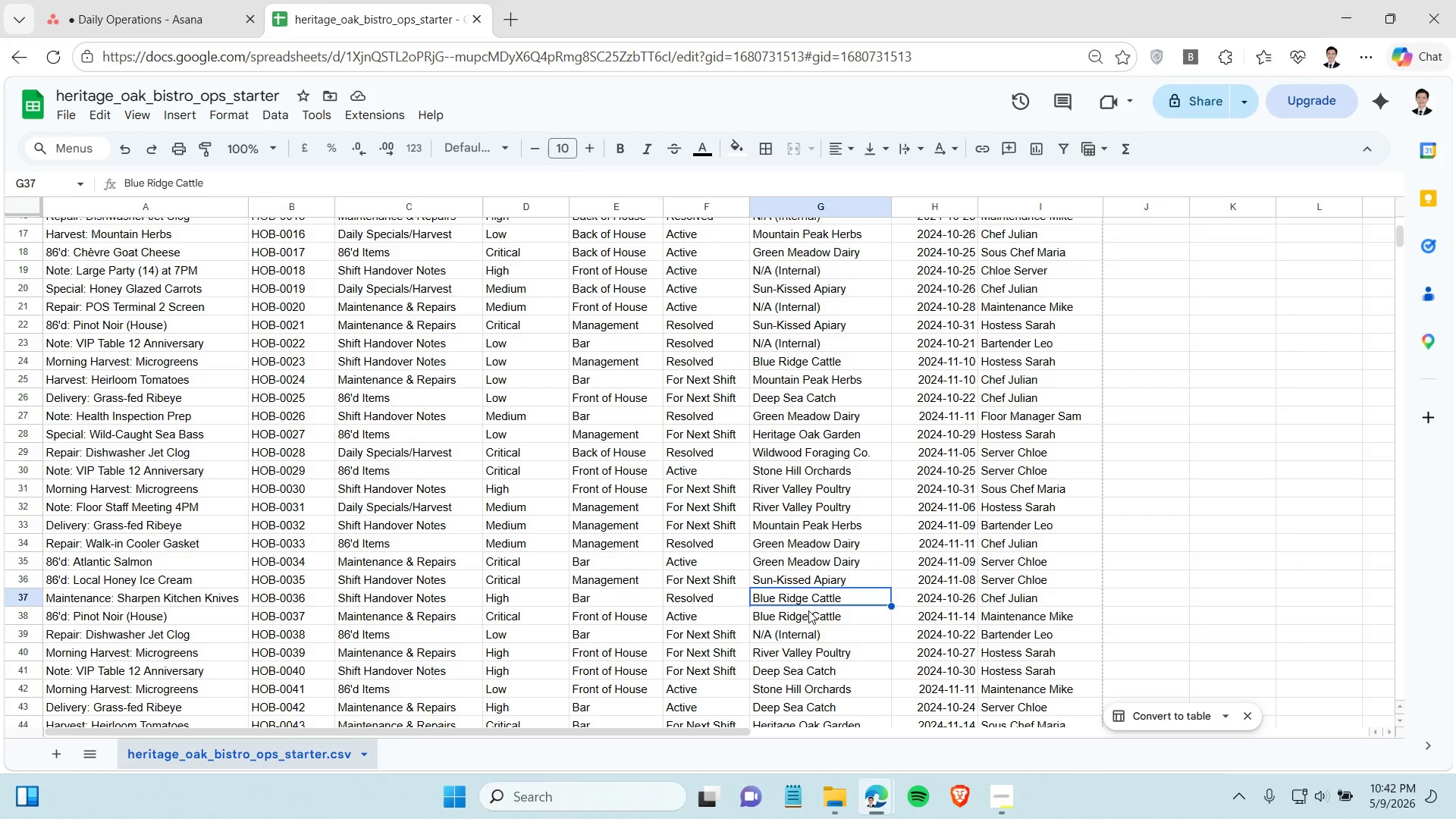 
scroll: coordinate [797, 529], scroll_direction: down, amount: 5.0
 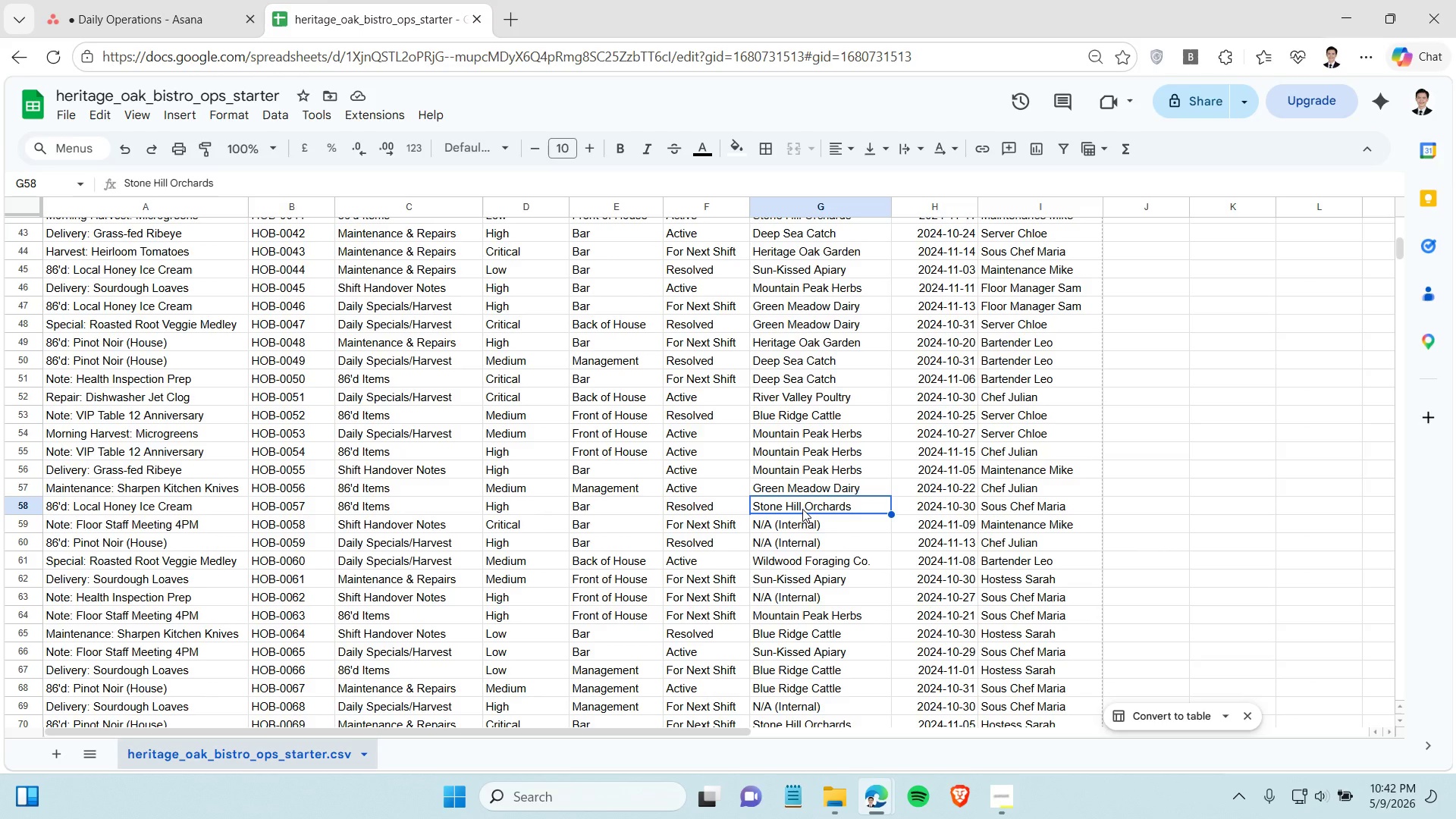 
wait(5.89)
 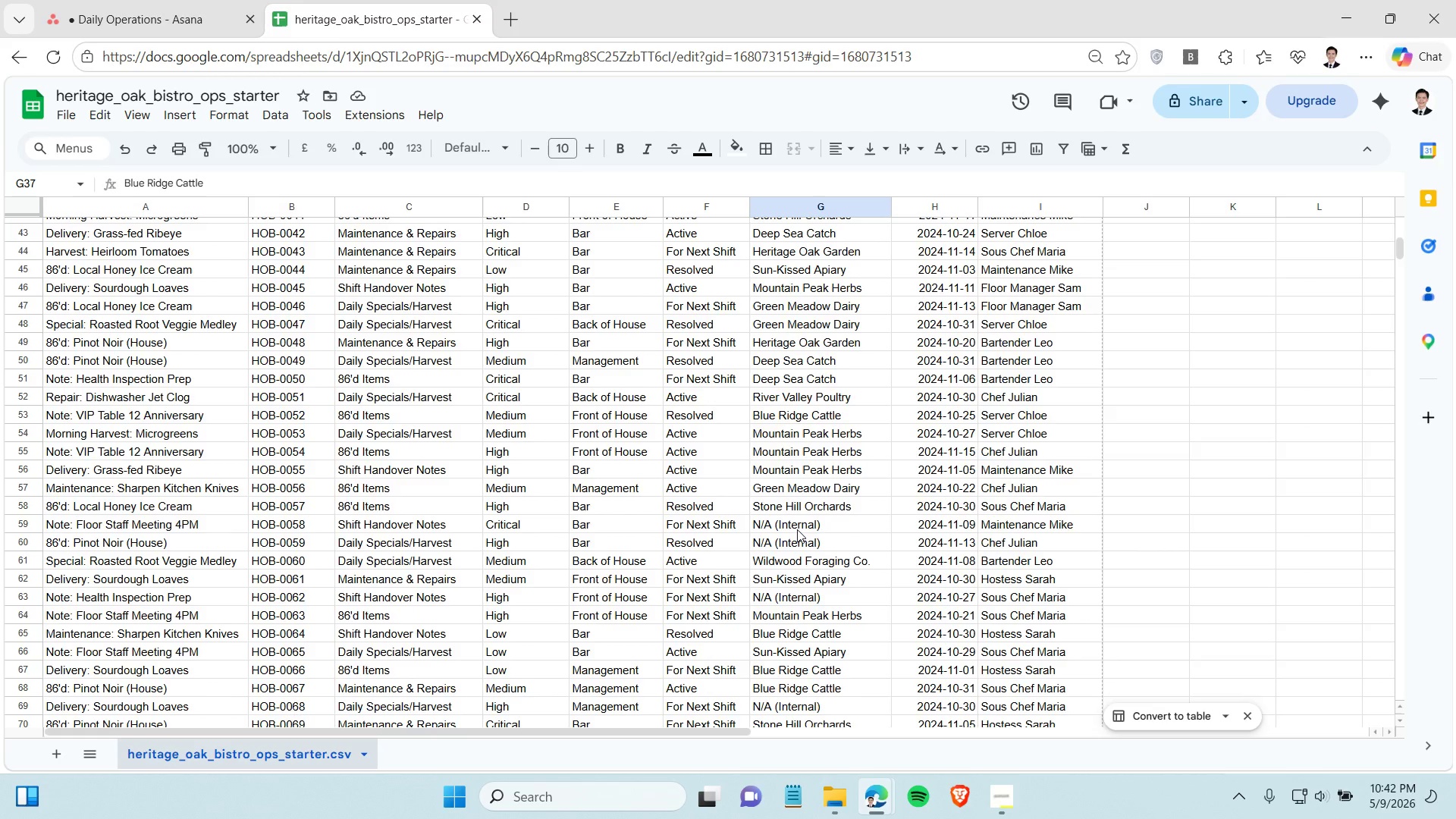 
left_click([136, 9])
 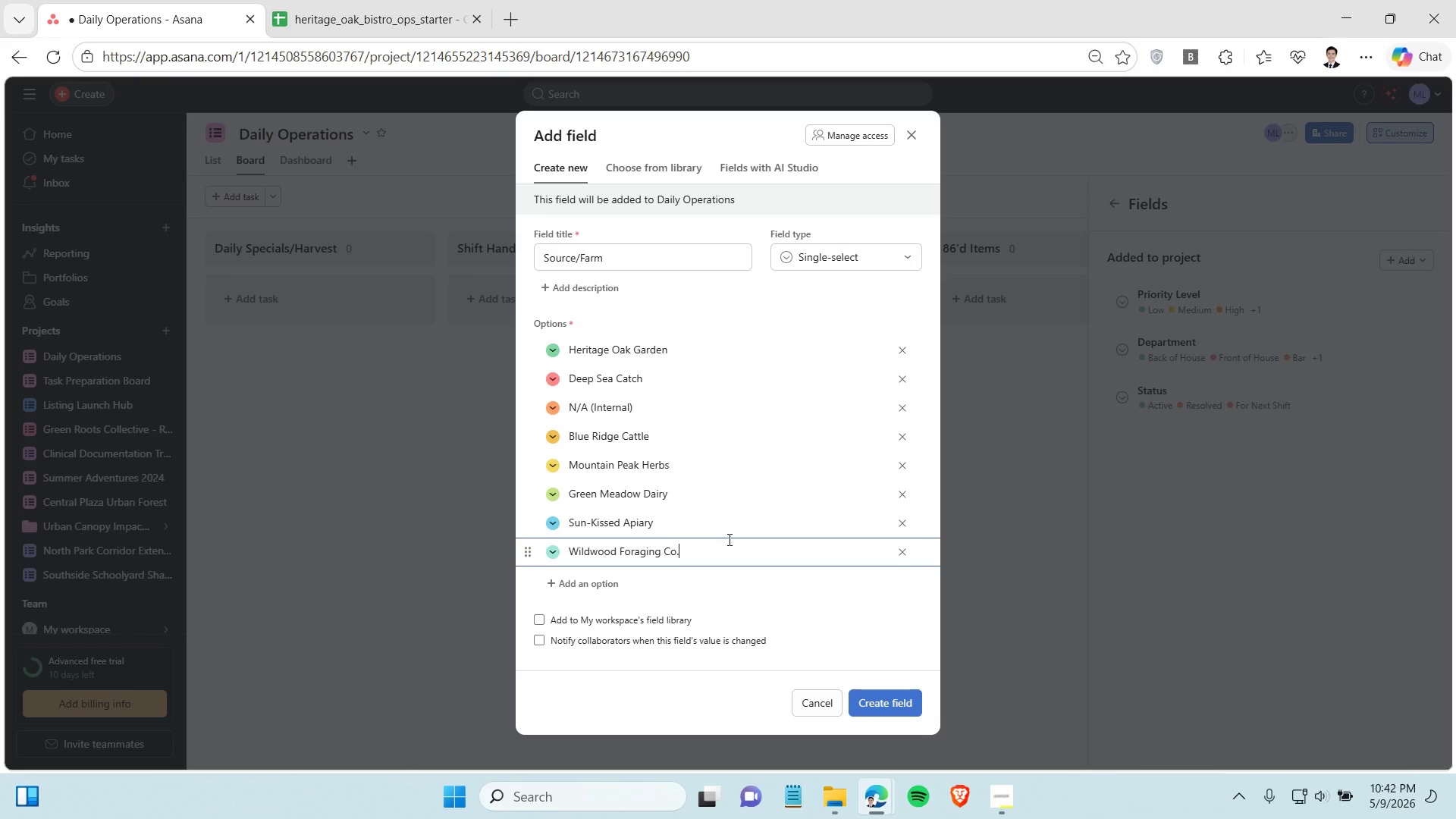 
key(Enter)
 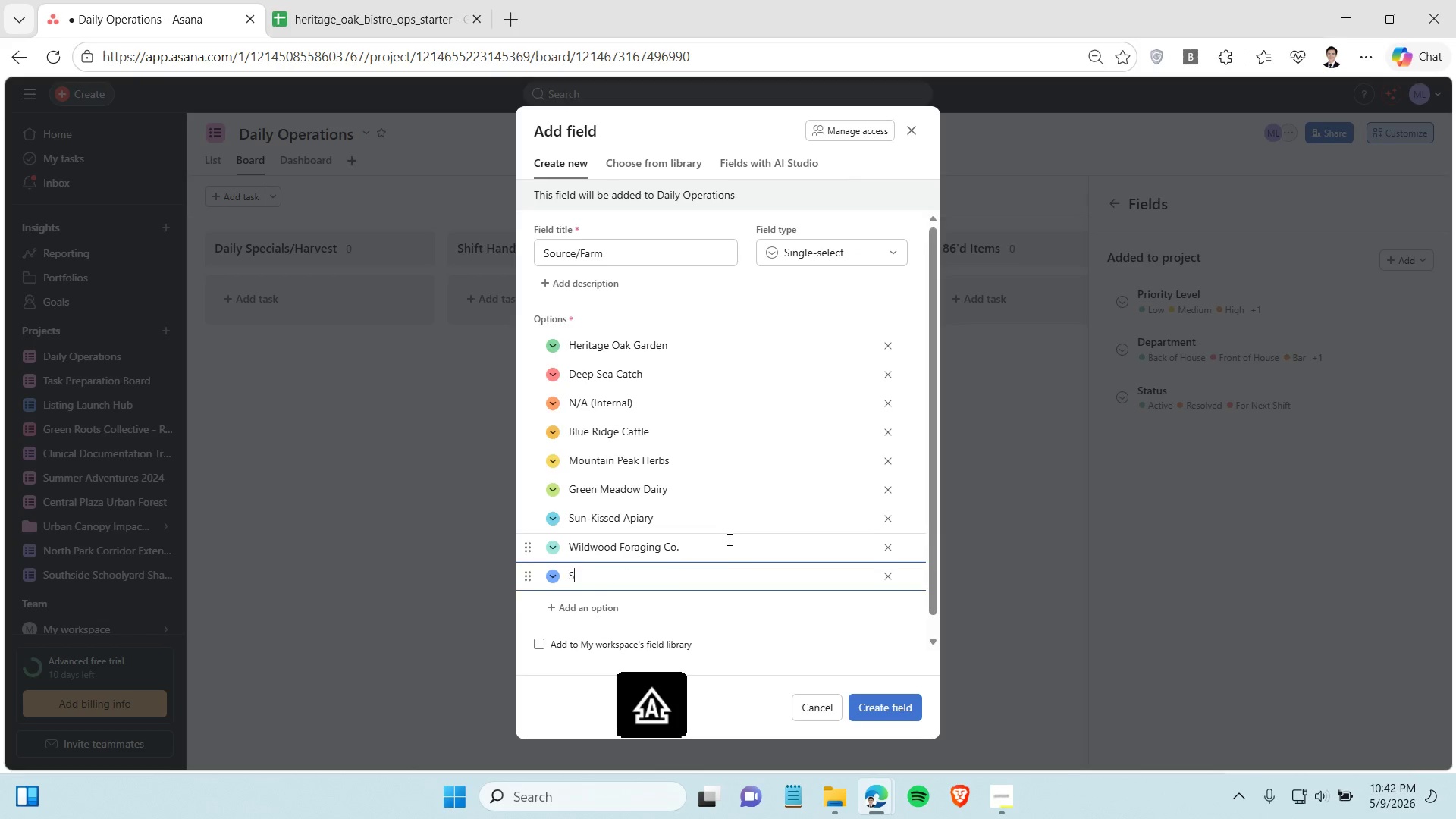 
type(Stn)
key(Backspace)
type(oen)
key(Backspace)
key(Backspace)
type(ne Hill Orhc)
key(Backspace)
key(Backspace)
type(chards)
 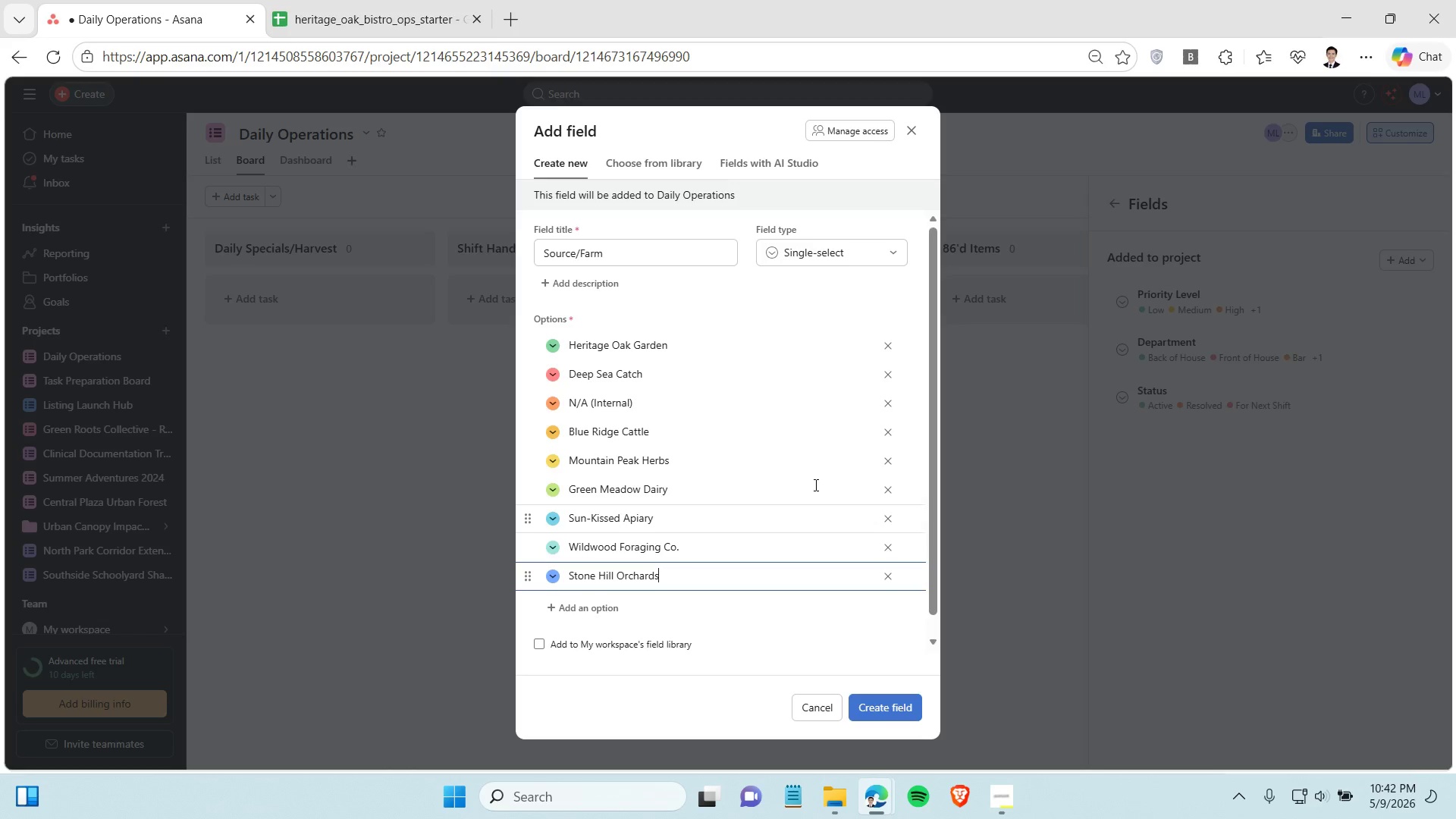 
left_click([396, 3])
 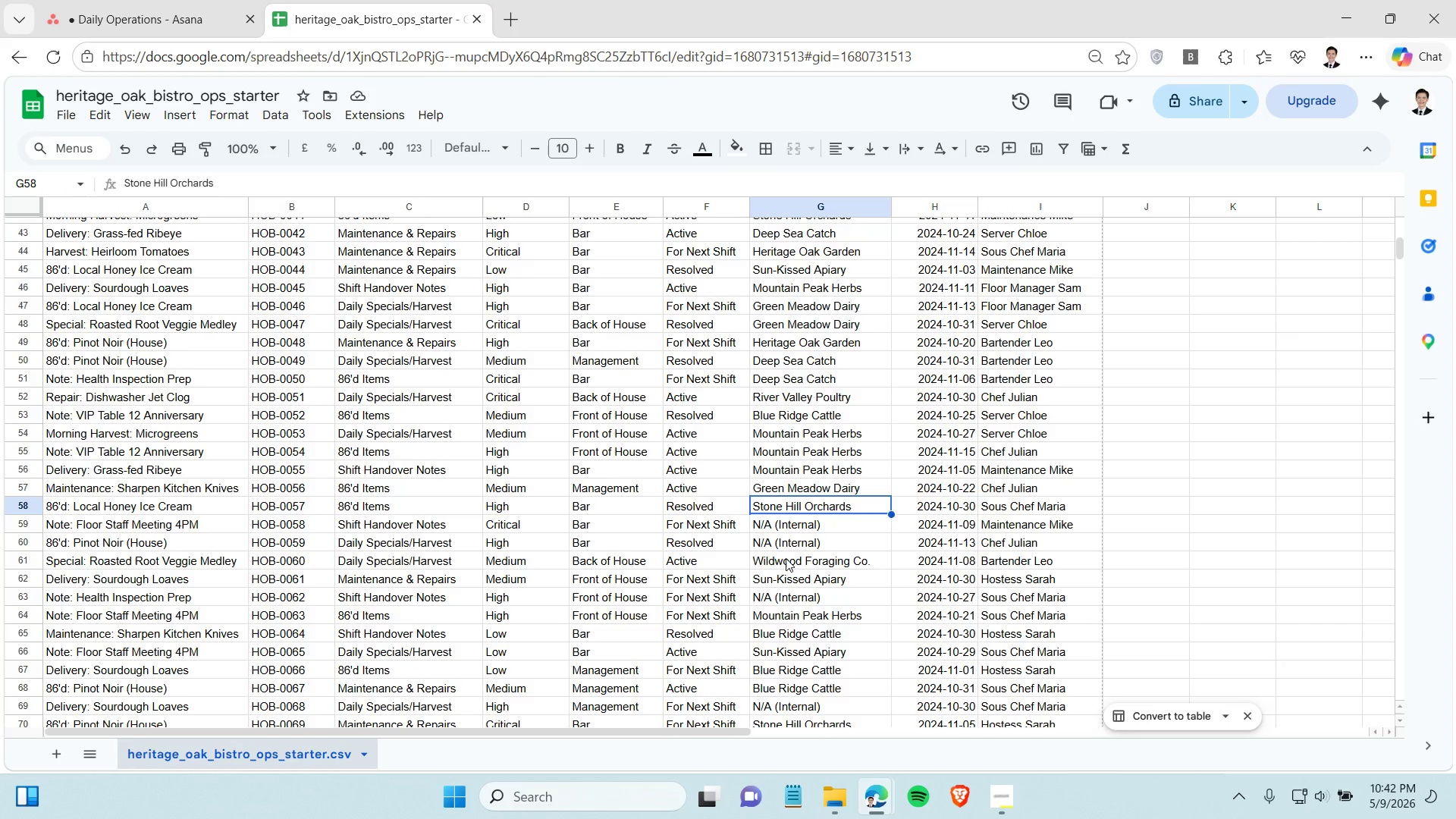 
scroll: coordinate [793, 544], scroll_direction: down, amount: 2.0
 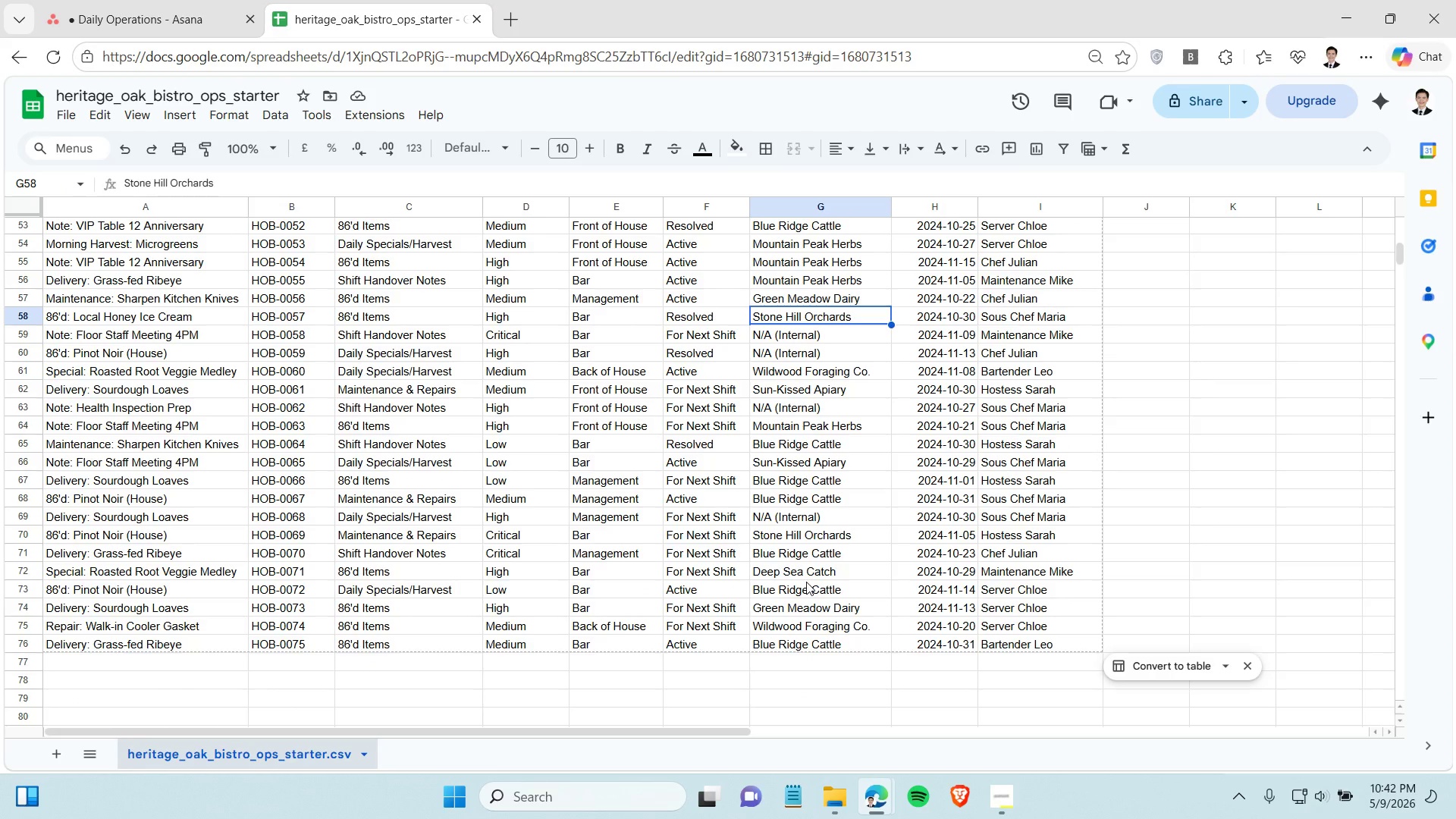 
left_click([190, 0])
 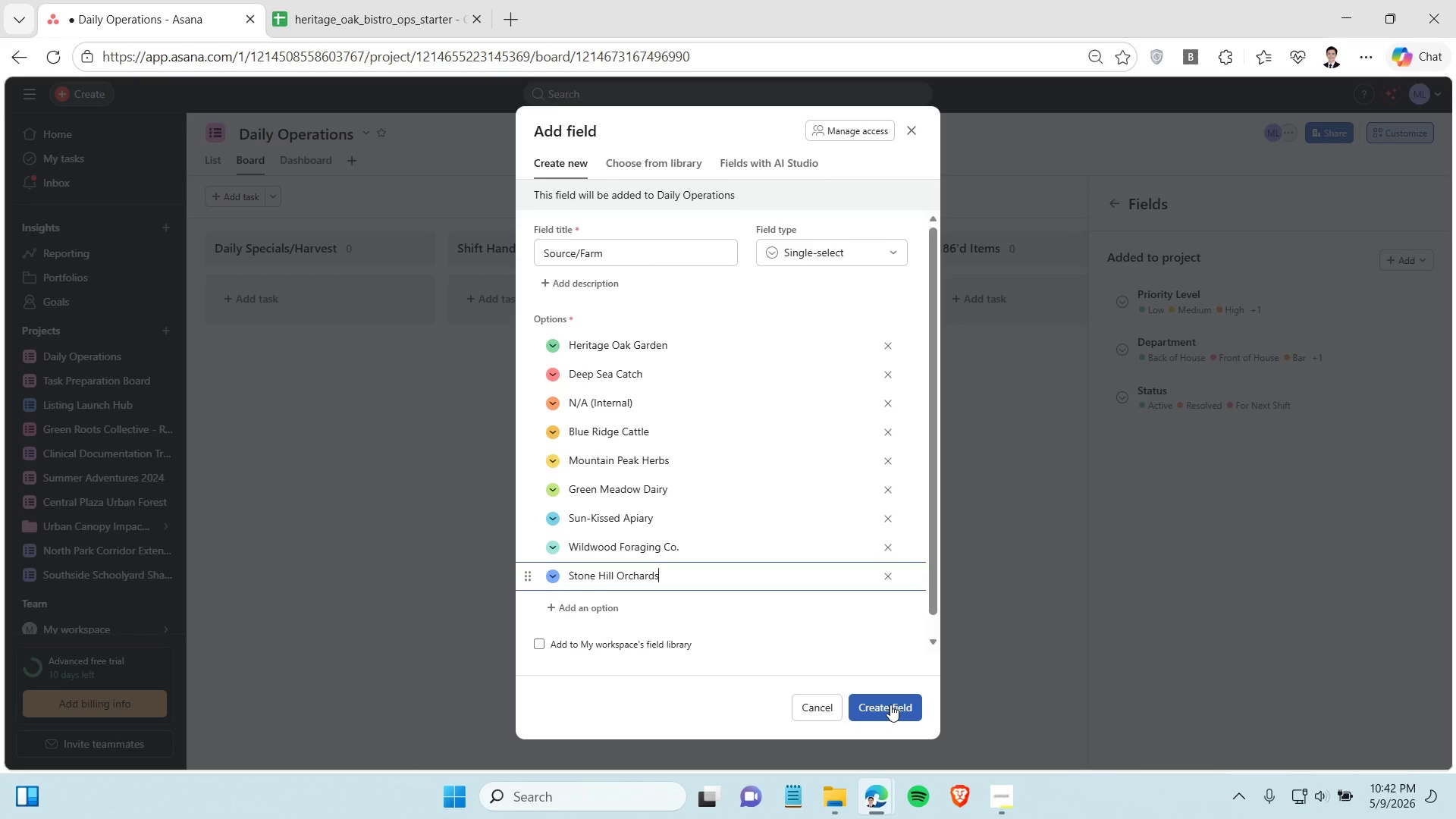 
left_click([890, 704])